 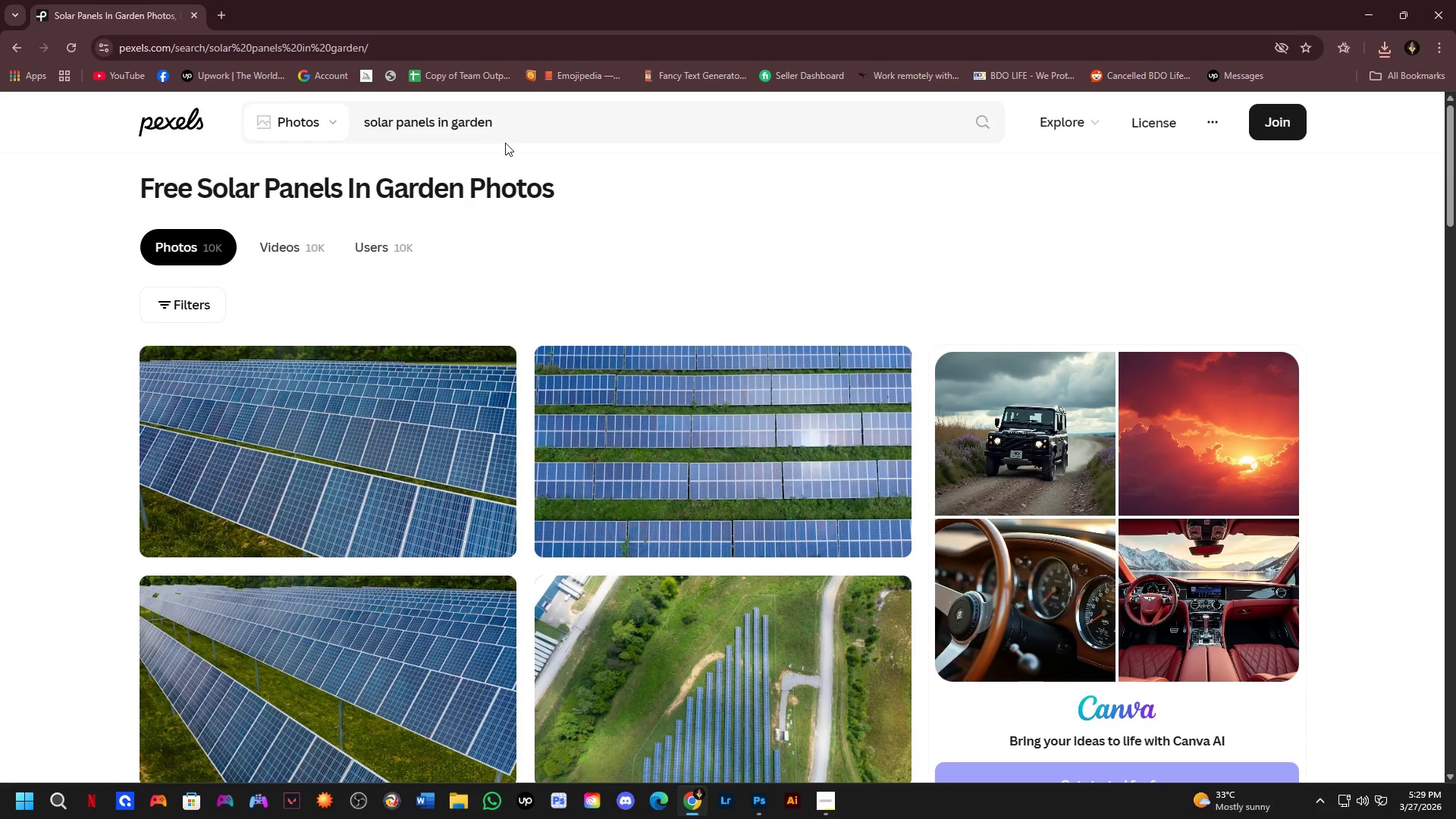 
left_click_drag(start_coordinate=[527, 122], to_coordinate=[322, 132])
 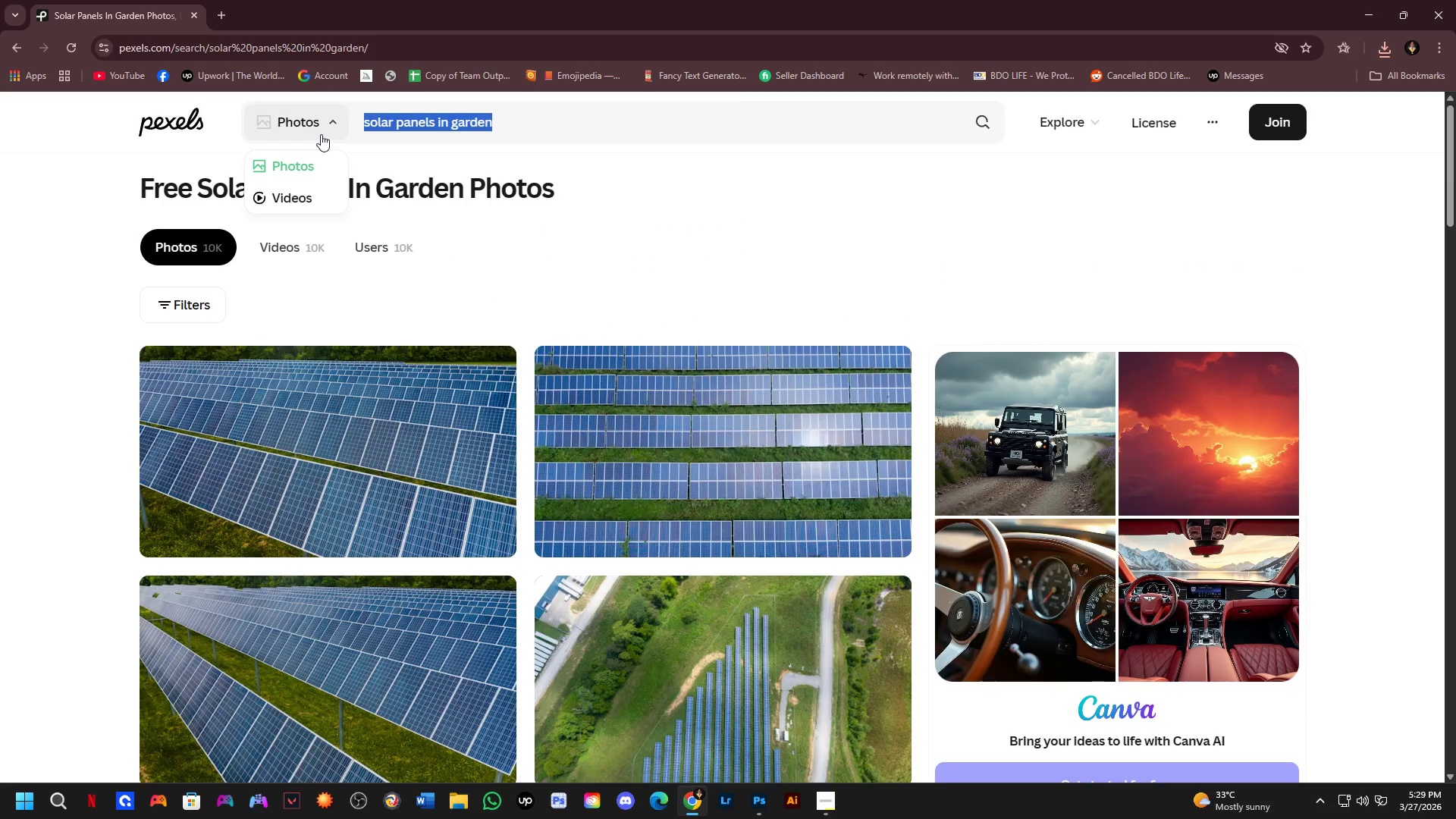 
type(pond)
 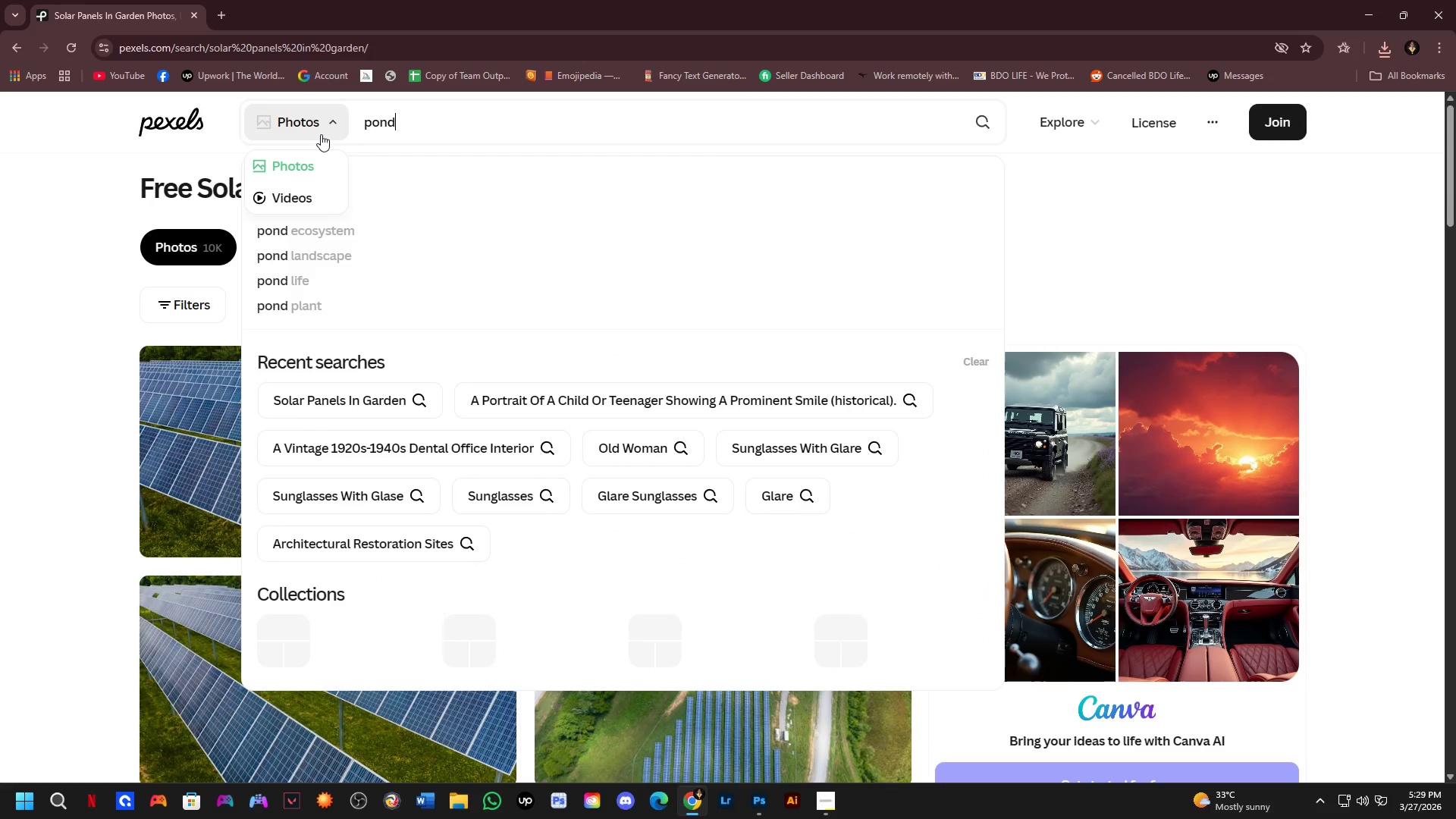 
key(Enter)
 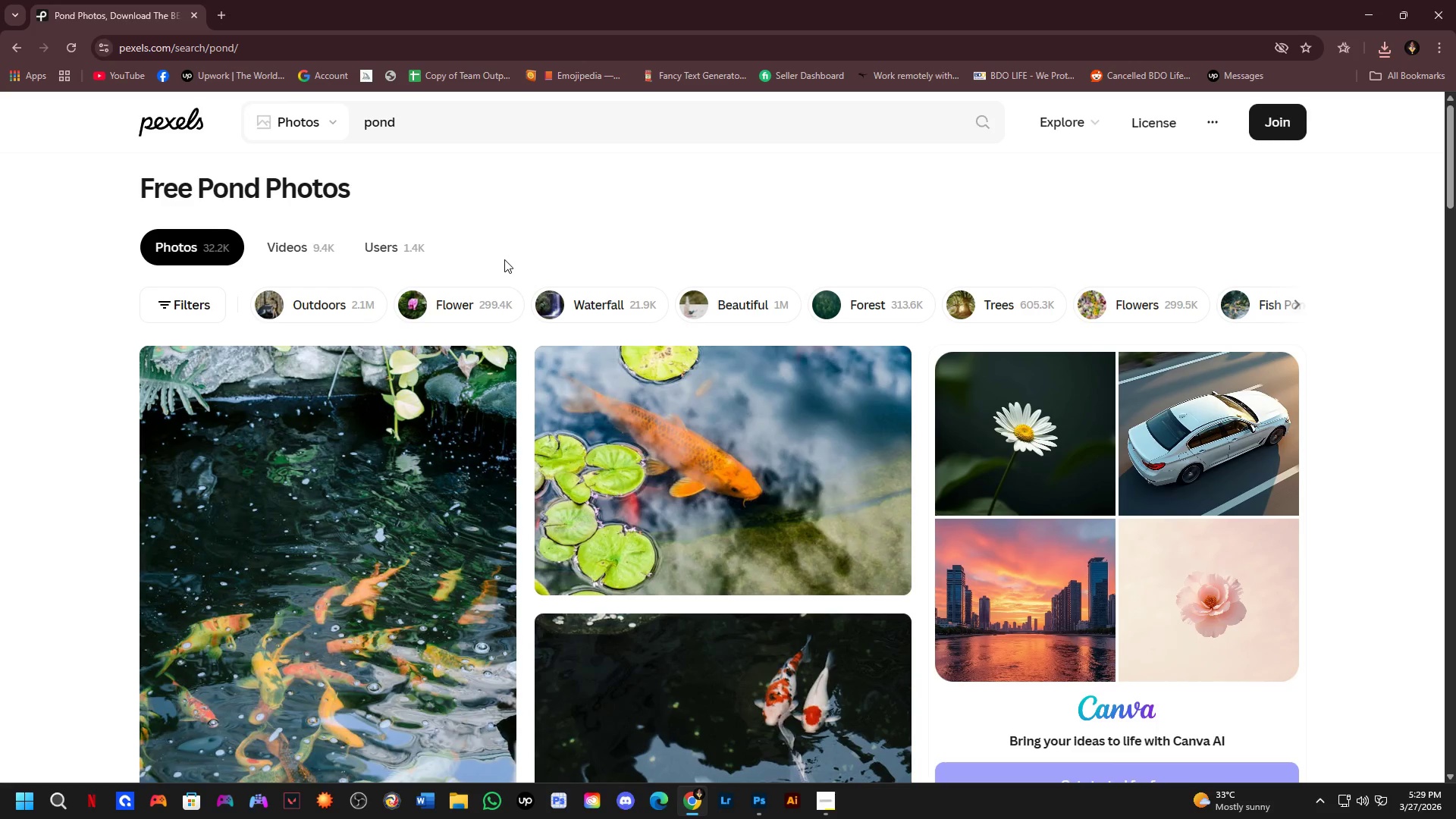 
scroll: coordinate [774, 402], scroll_direction: down, amount: 12.0
 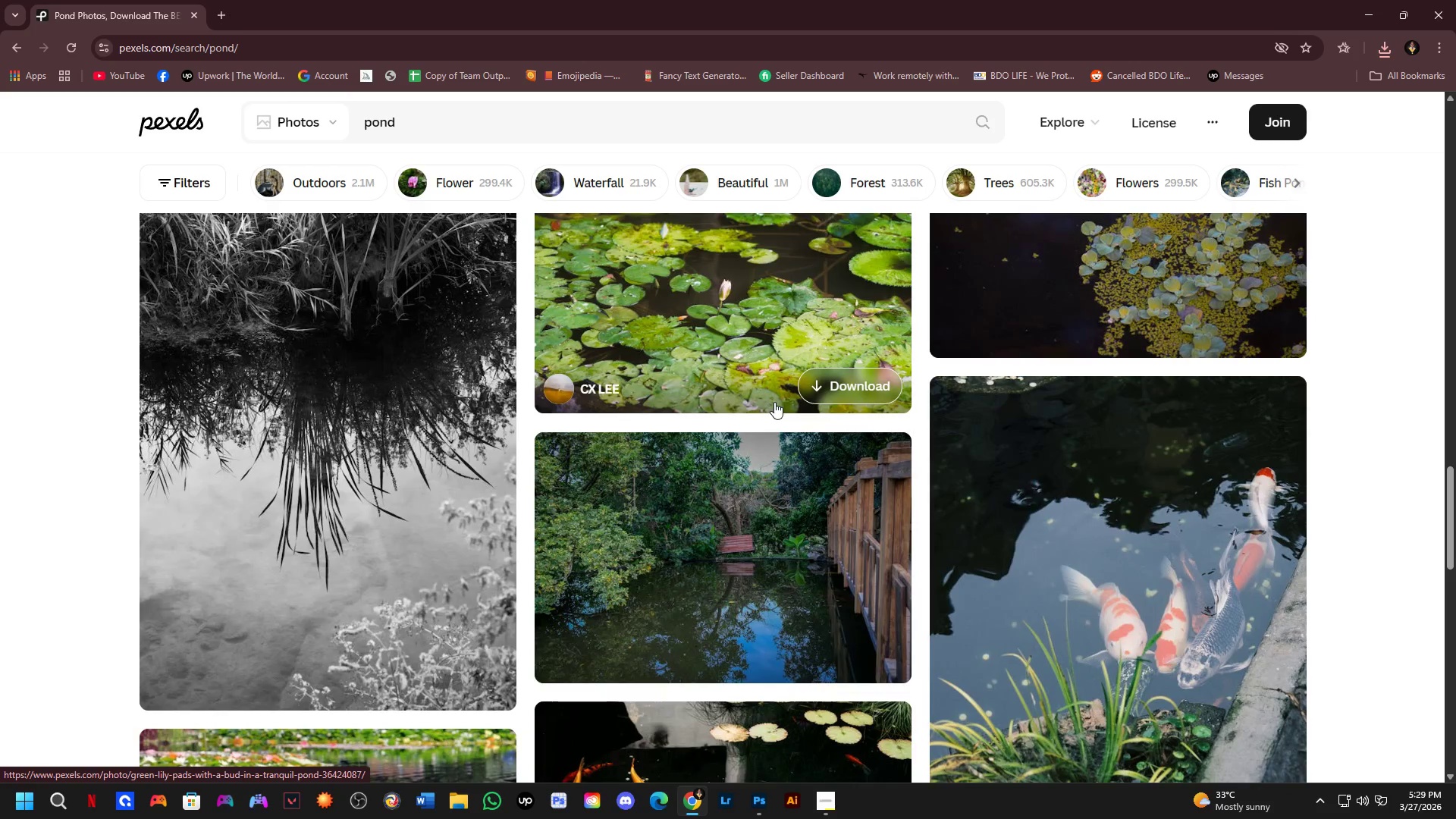 
scroll: coordinate [781, 434], scroll_direction: down, amount: 17.0
 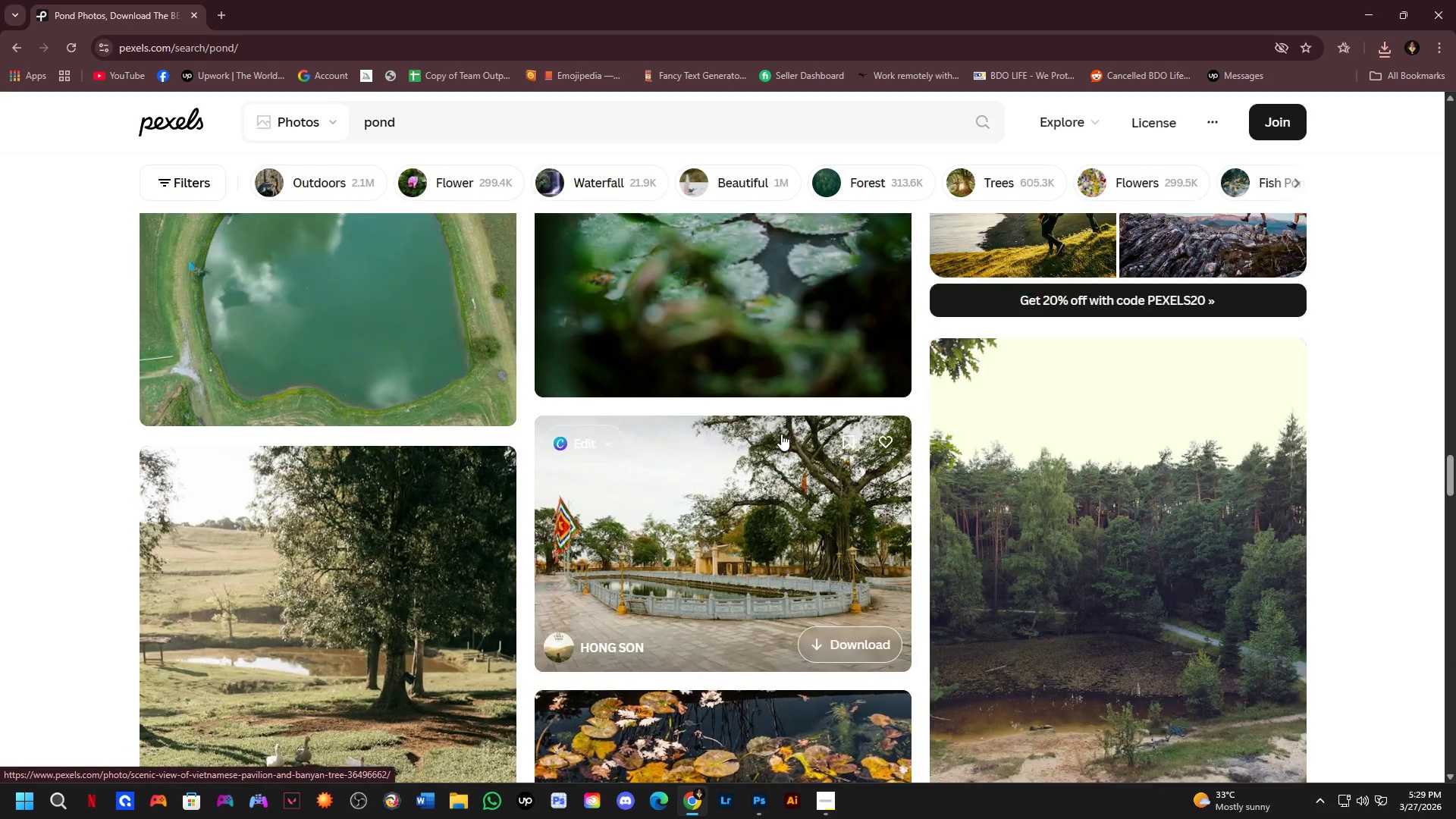 
scroll: coordinate [786, 444], scroll_direction: down, amount: 14.0
 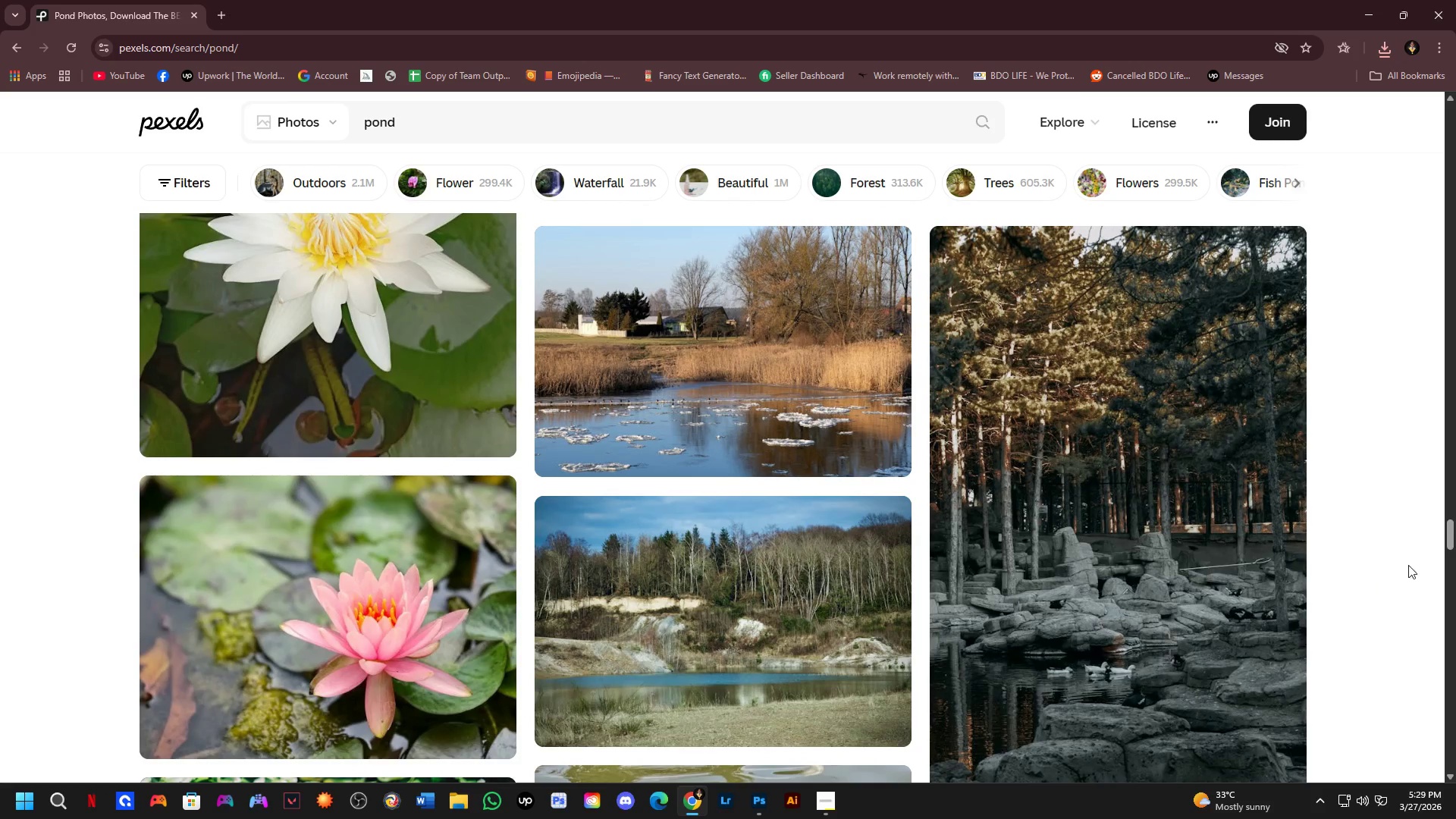 
left_click_drag(start_coordinate=[1453, 538], to_coordinate=[1455, 92])
 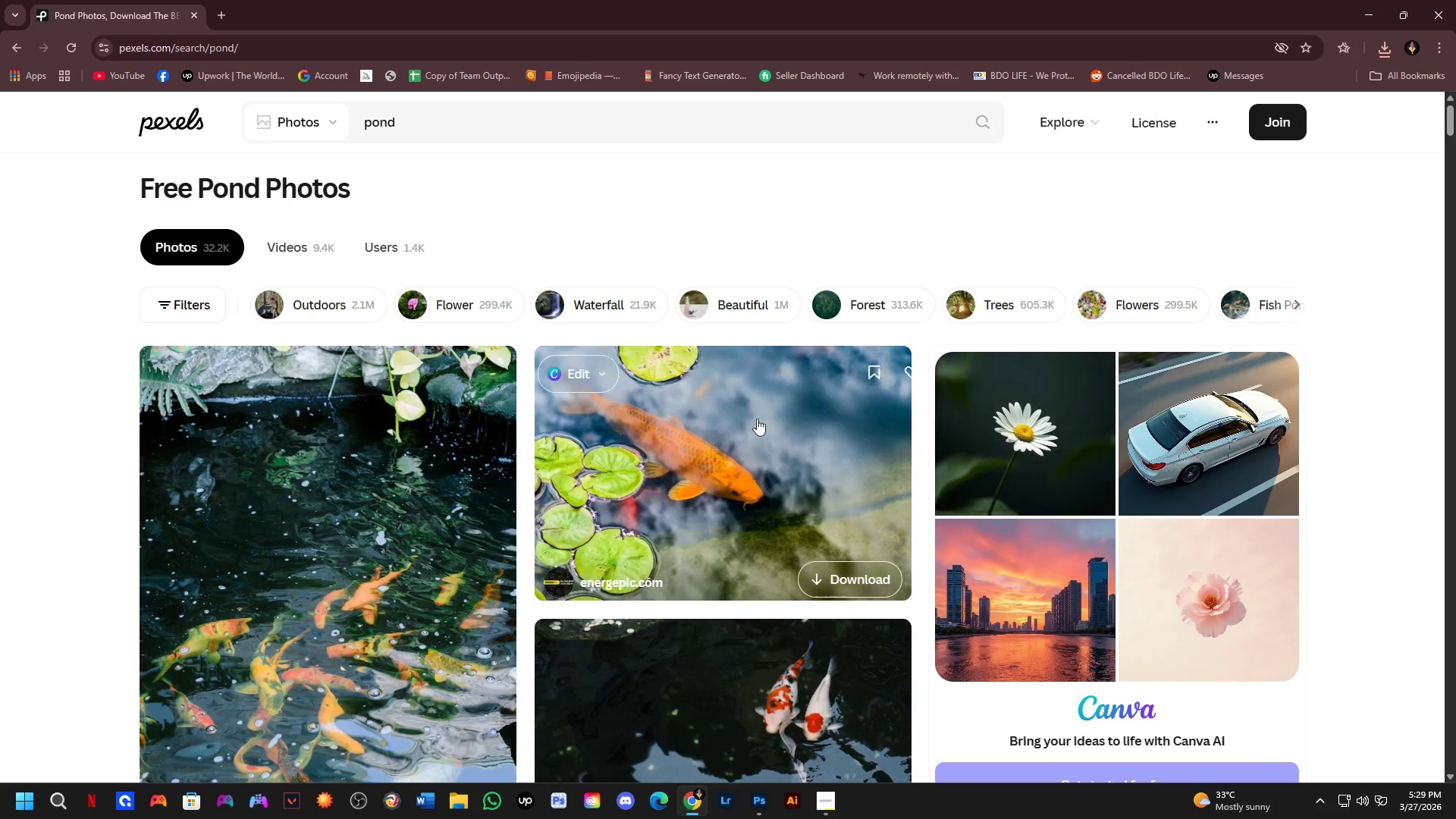 
scroll: coordinate [604, 452], scroll_direction: down, amount: 1.0
 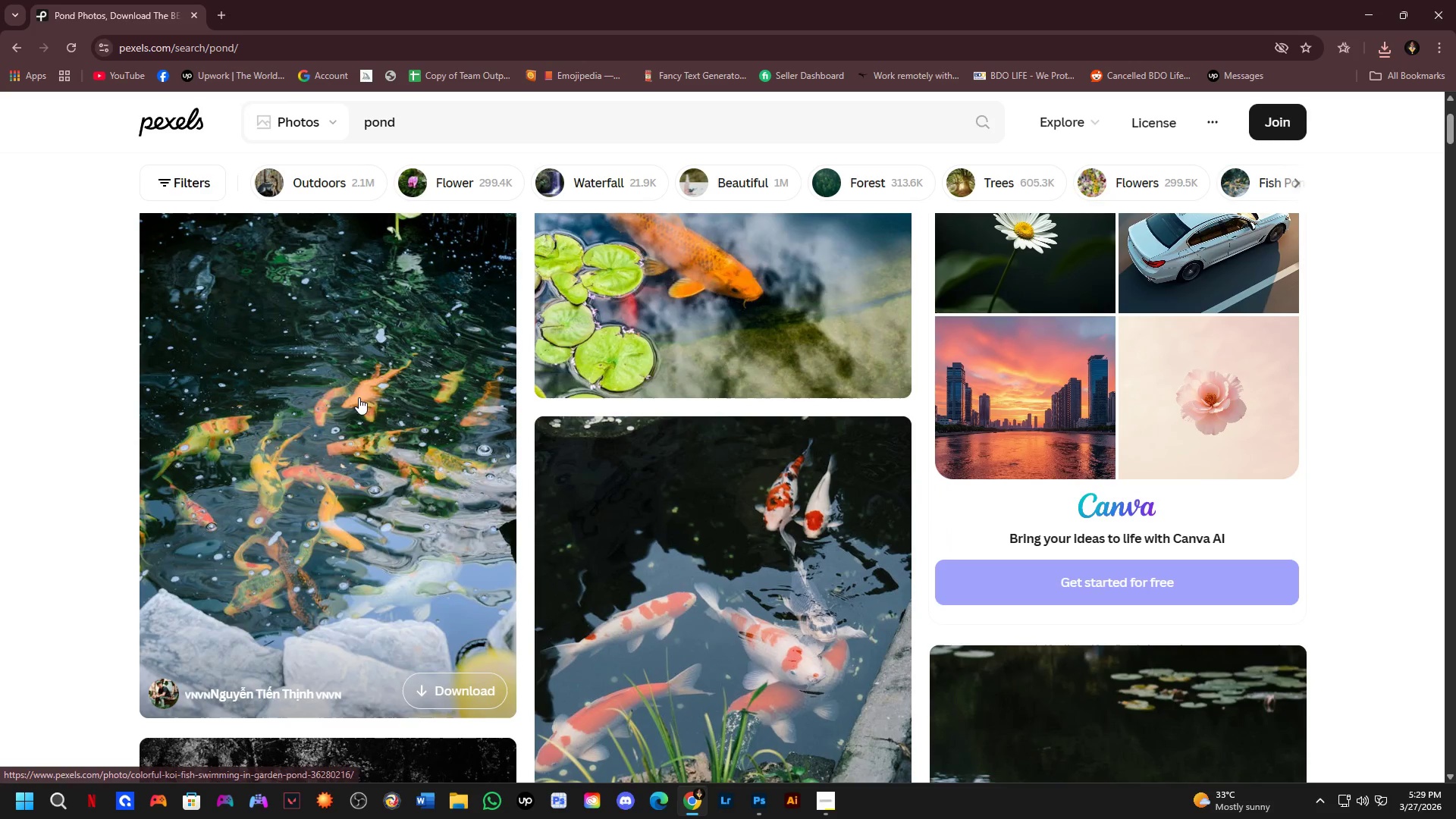 
left_click([359, 397])
 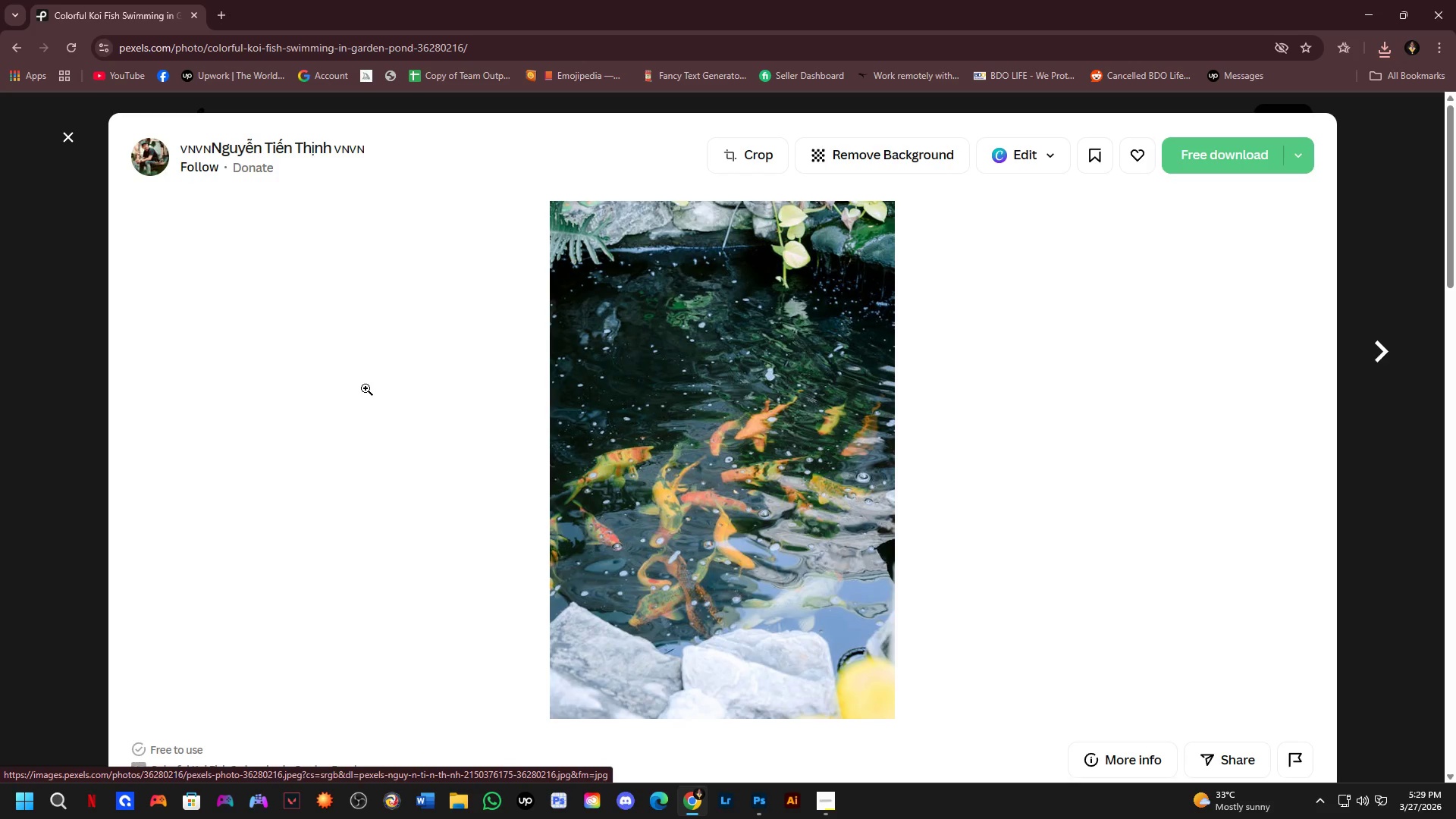 
scroll: coordinate [658, 539], scroll_direction: down, amount: 15.0
 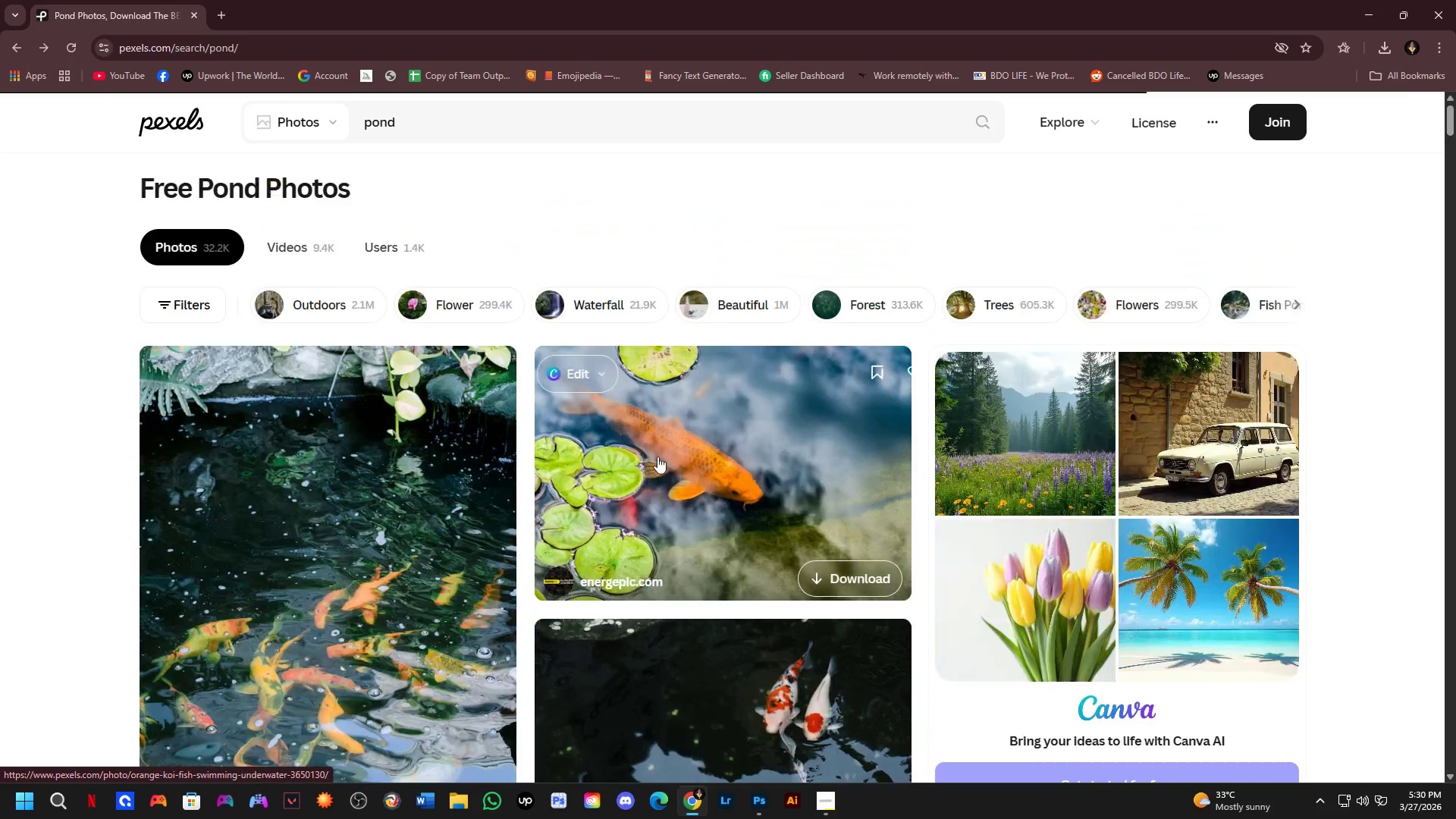 
left_click([767, 453])
 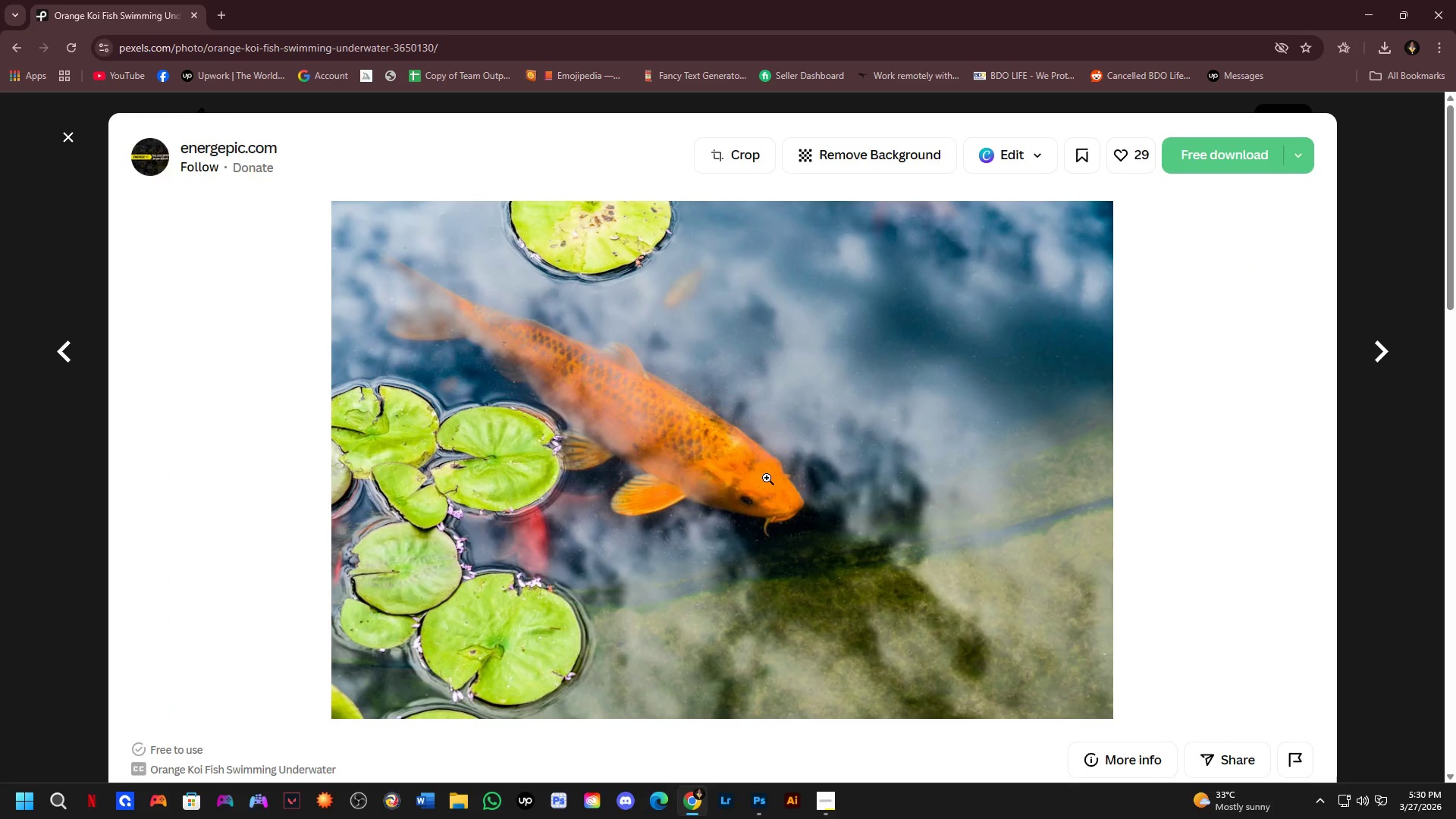 
scroll: coordinate [620, 500], scroll_direction: down, amount: 12.0
 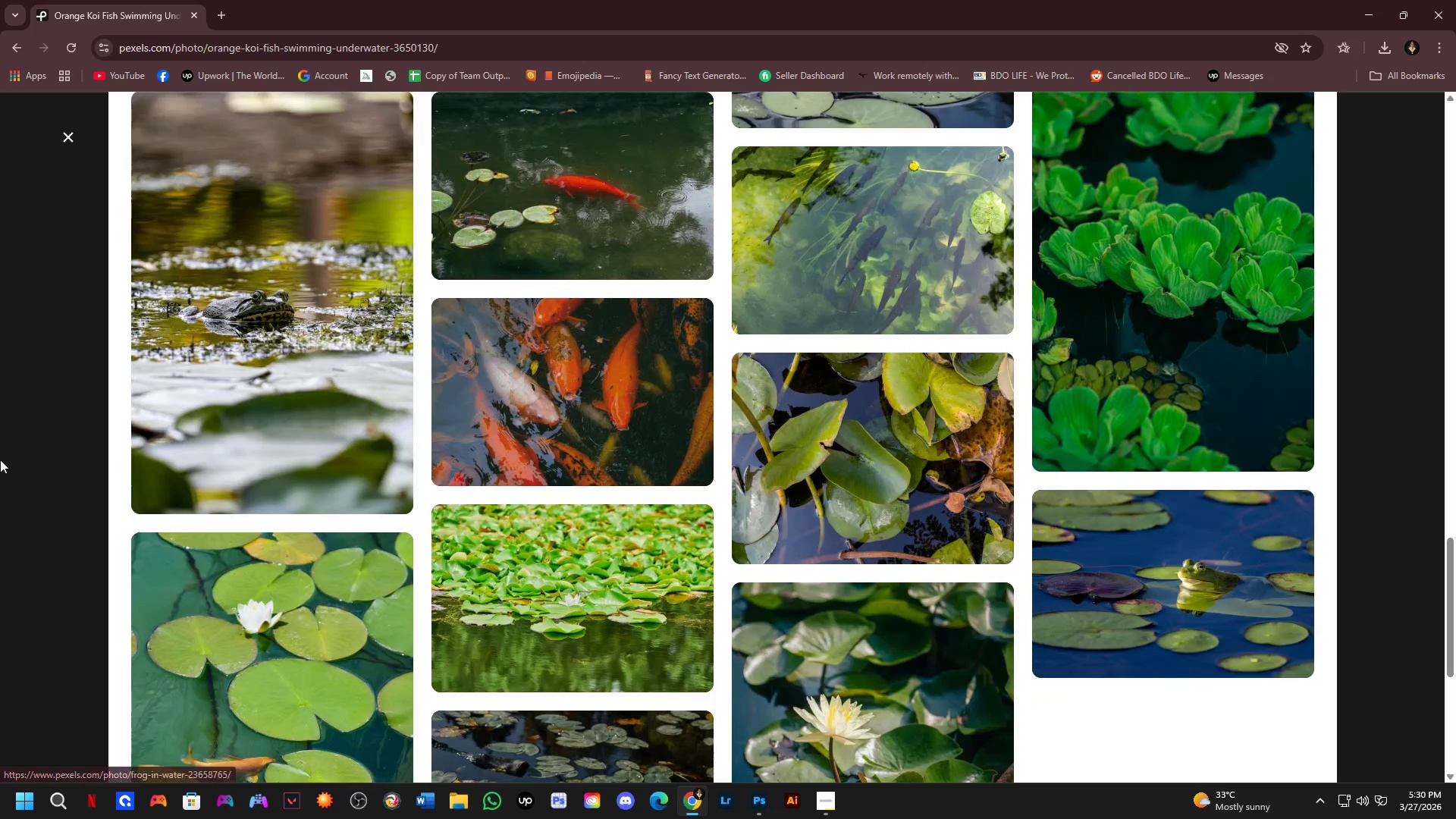 
left_click([0, 442])
 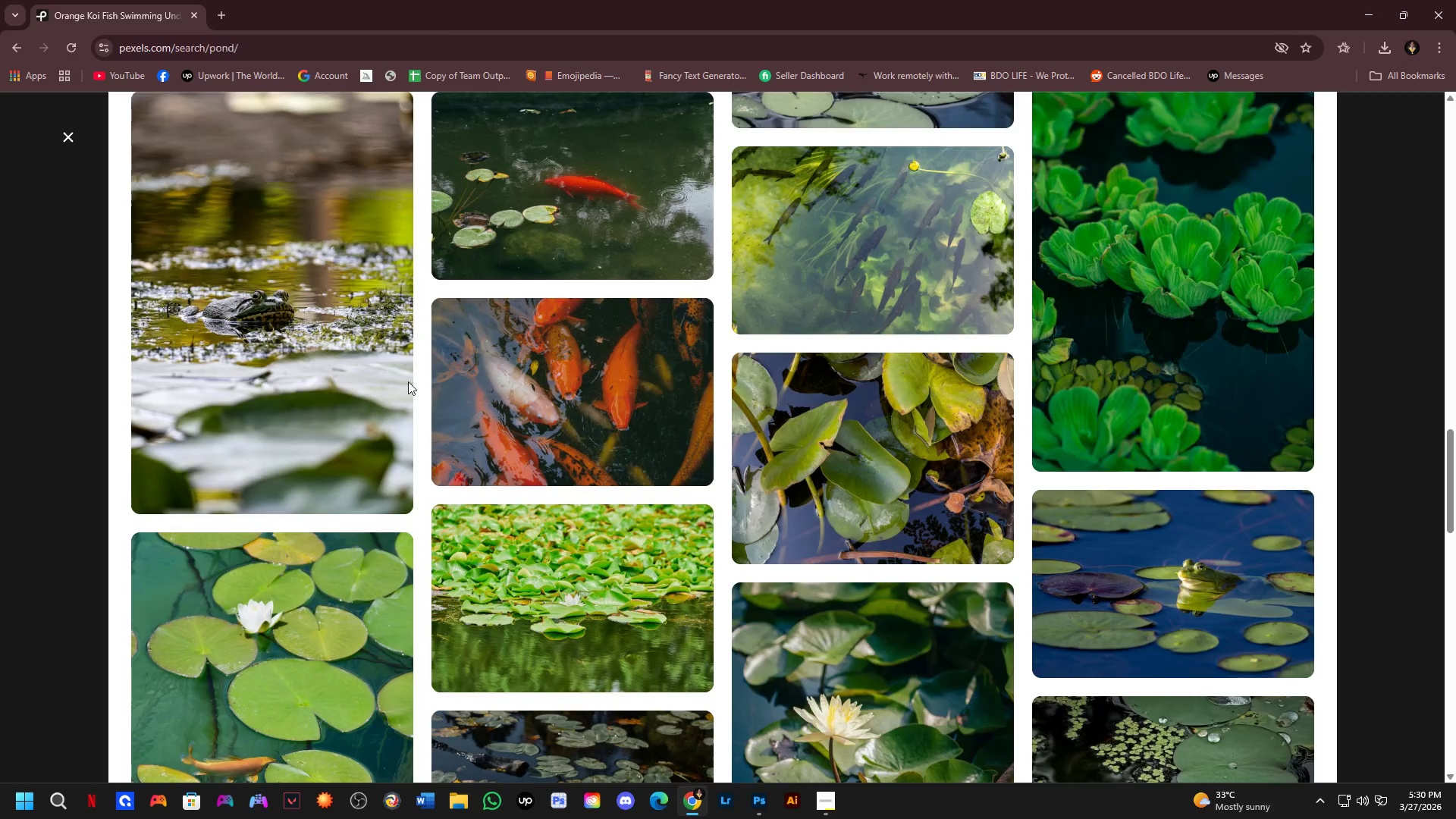 
scroll: coordinate [481, 332], scroll_direction: up, amount: 5.0
 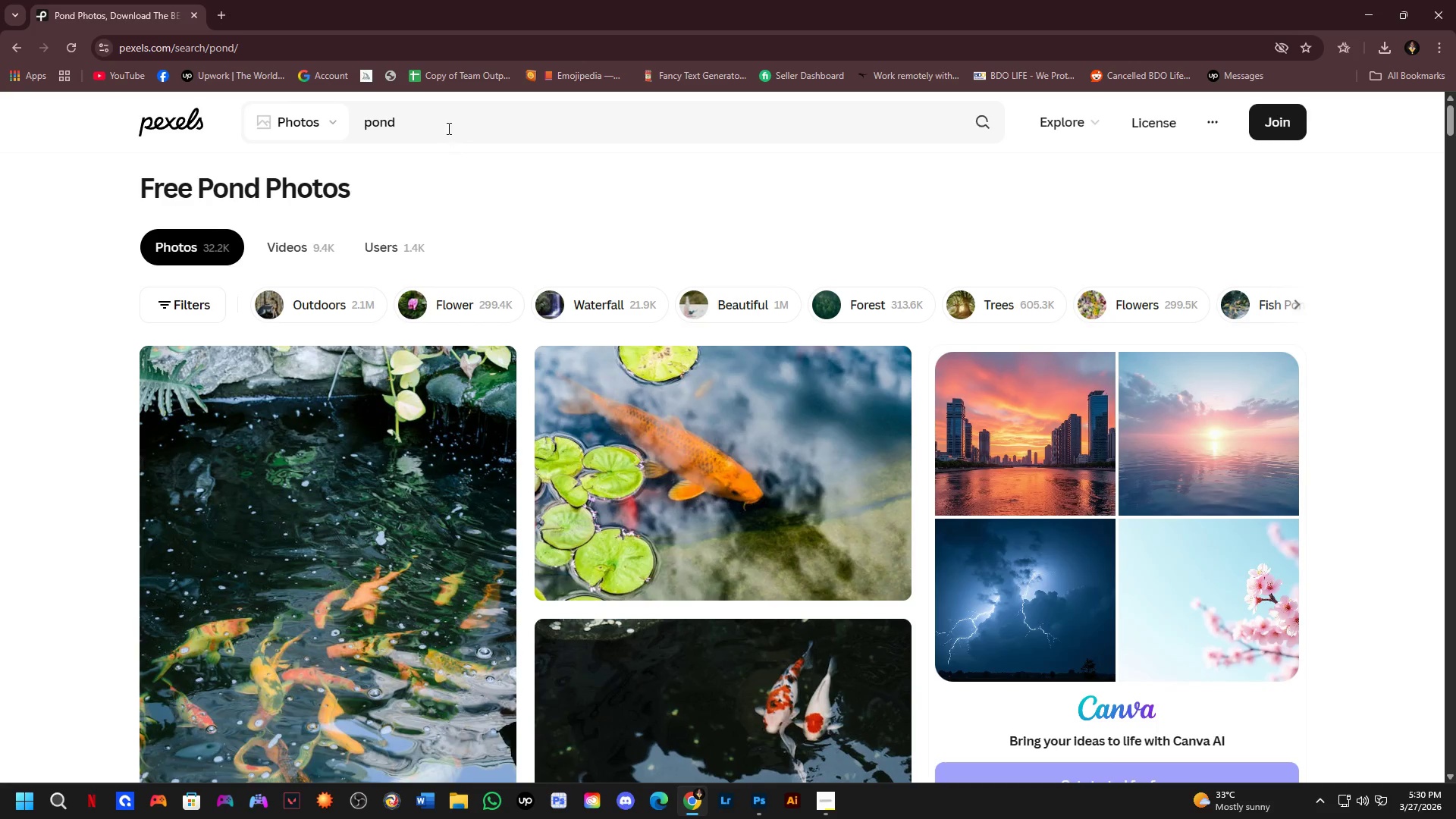 
left_click([447, 126])
 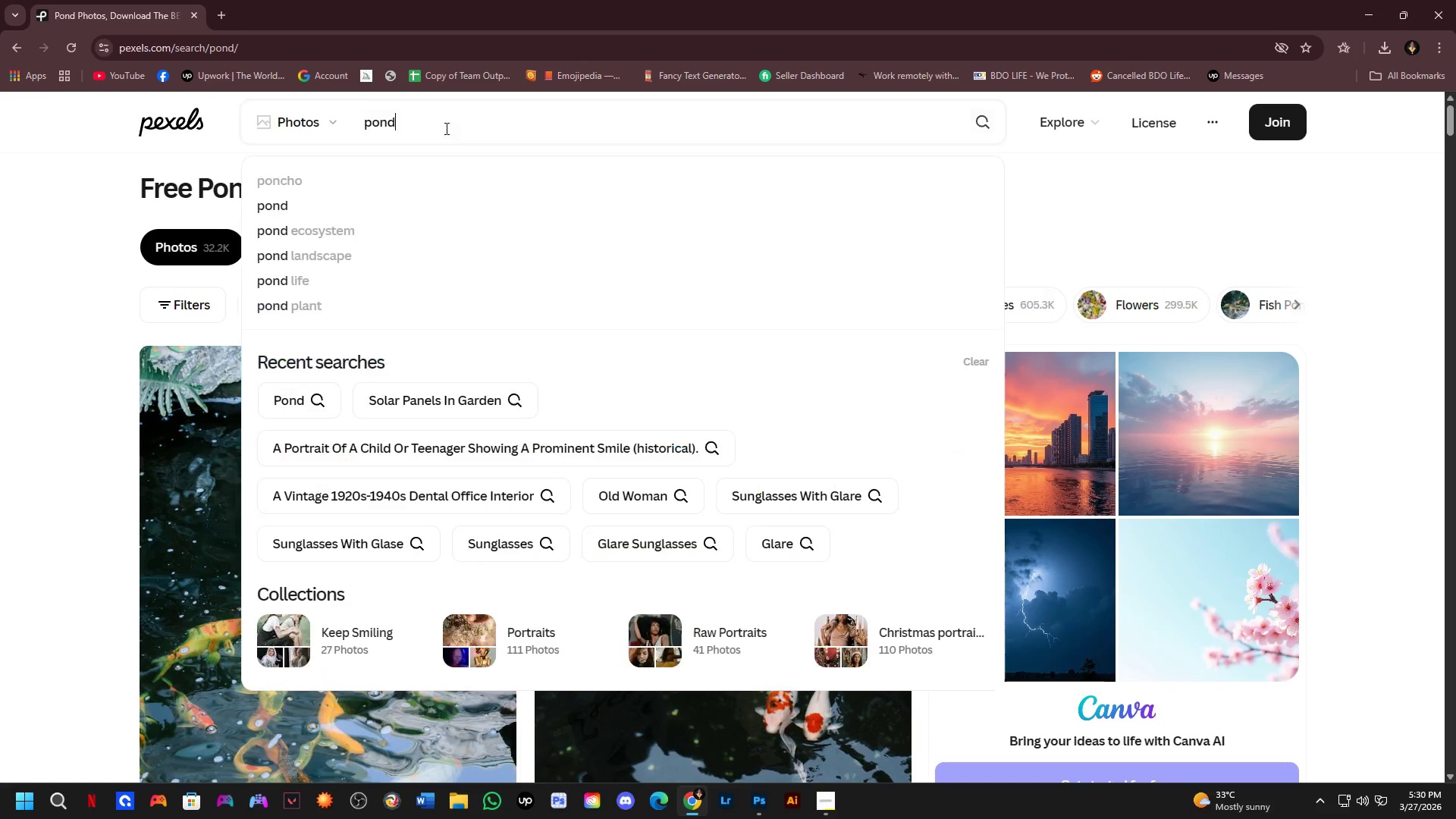 
key(Alt+AltLeft)
 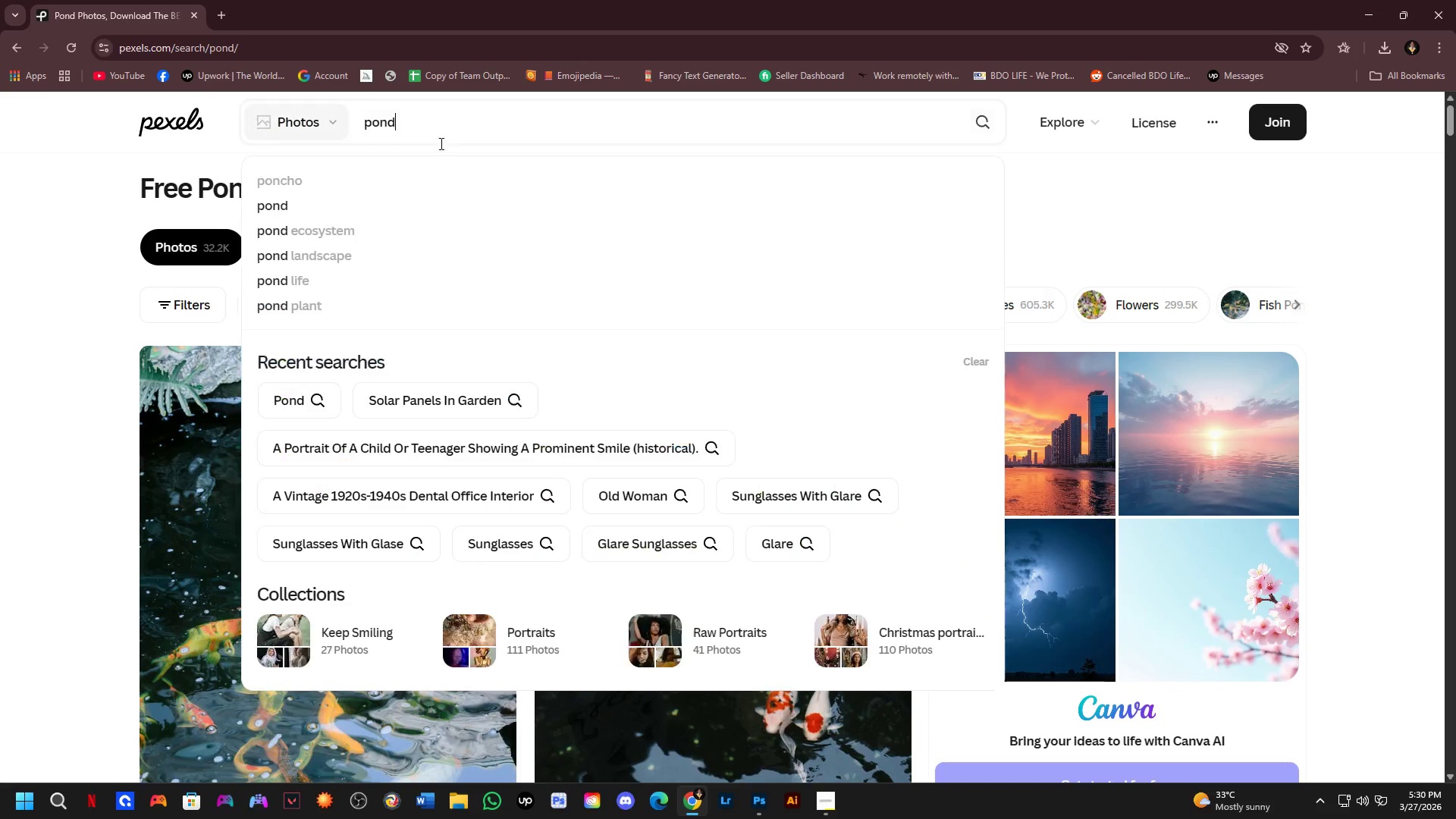 
key(Alt+Tab)